 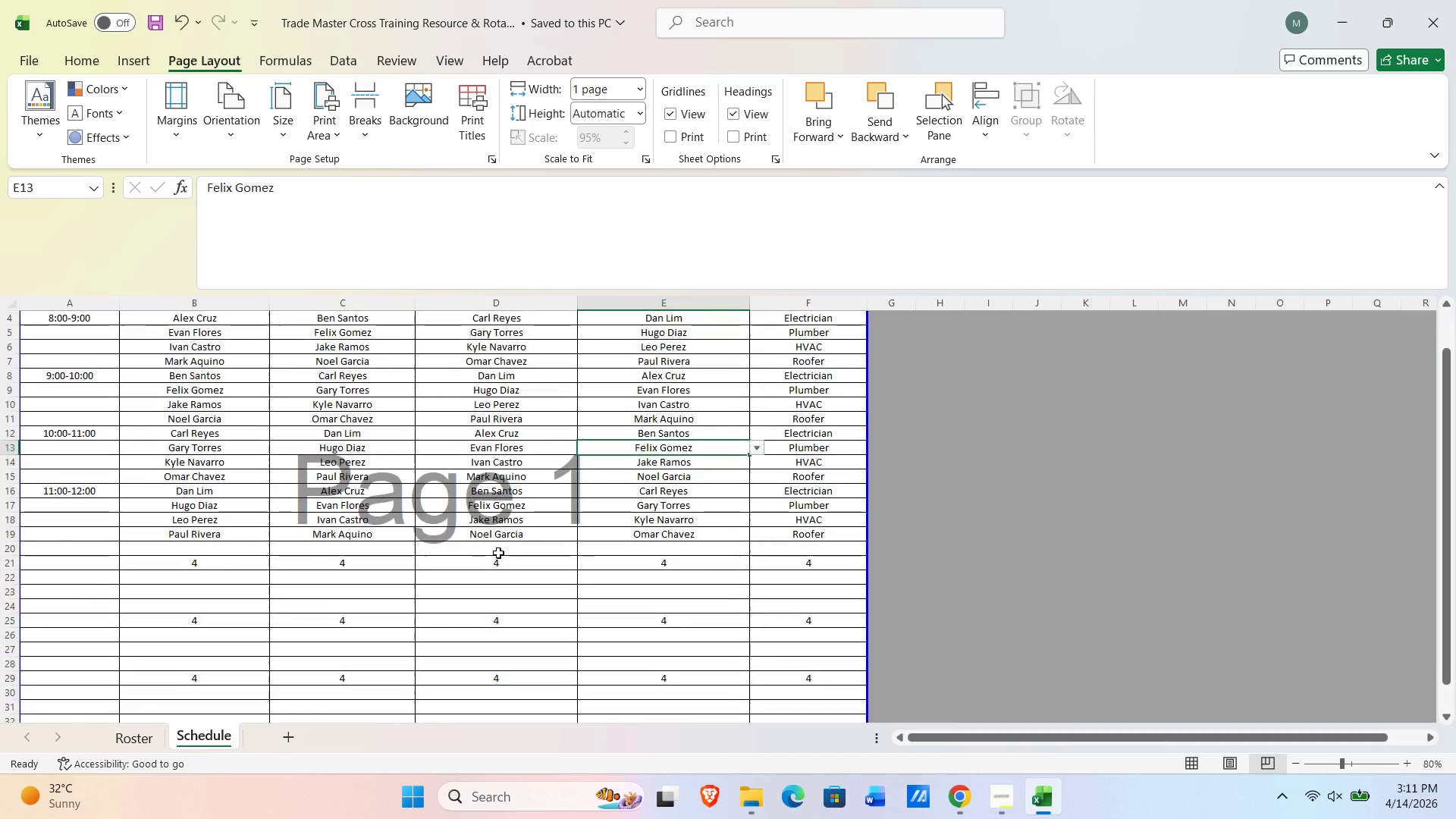 
scroll: coordinate [499, 553], scroll_direction: down, amount: 1.0
 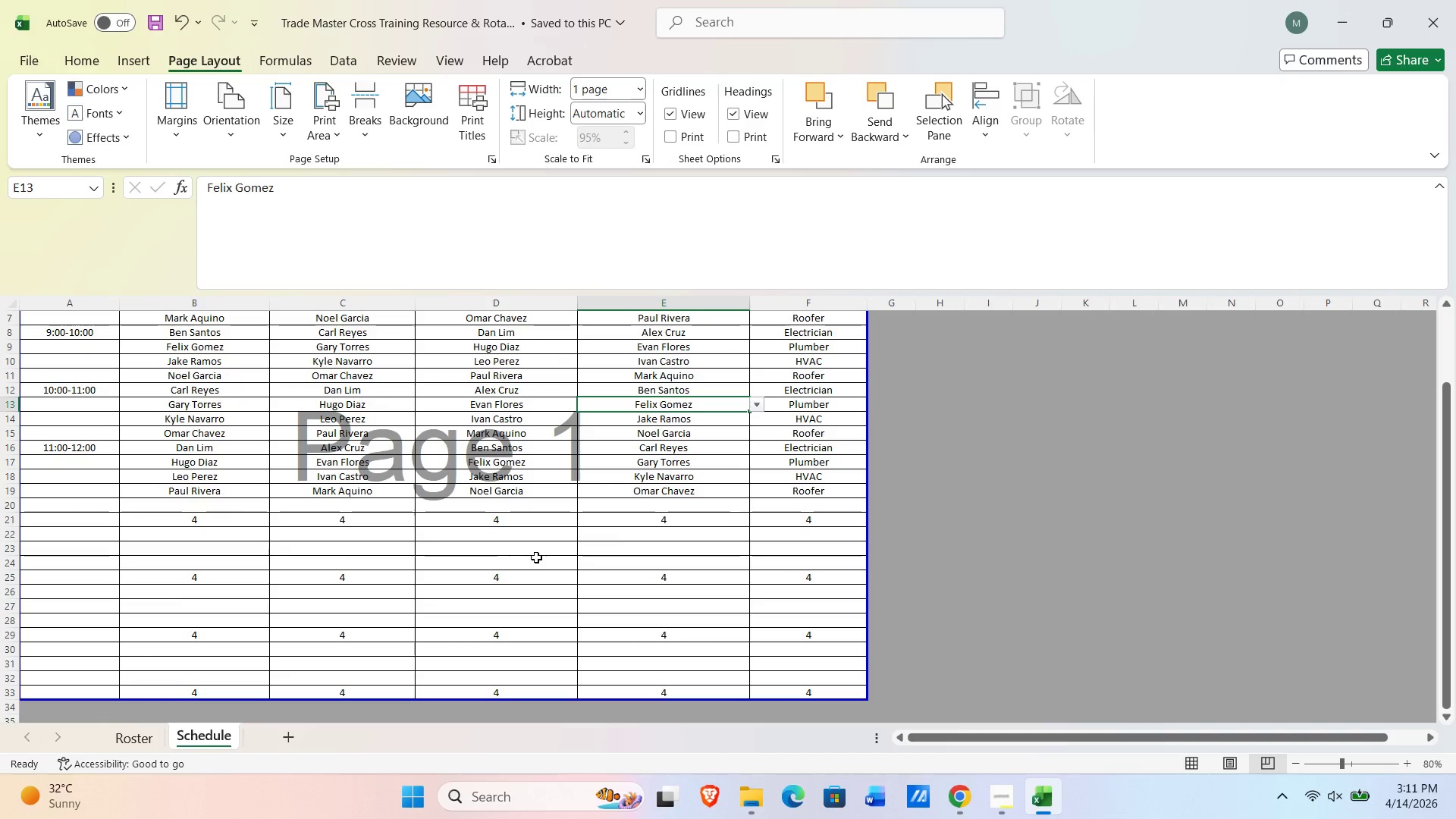 
scroll: coordinate [540, 557], scroll_direction: up, amount: 4.0
 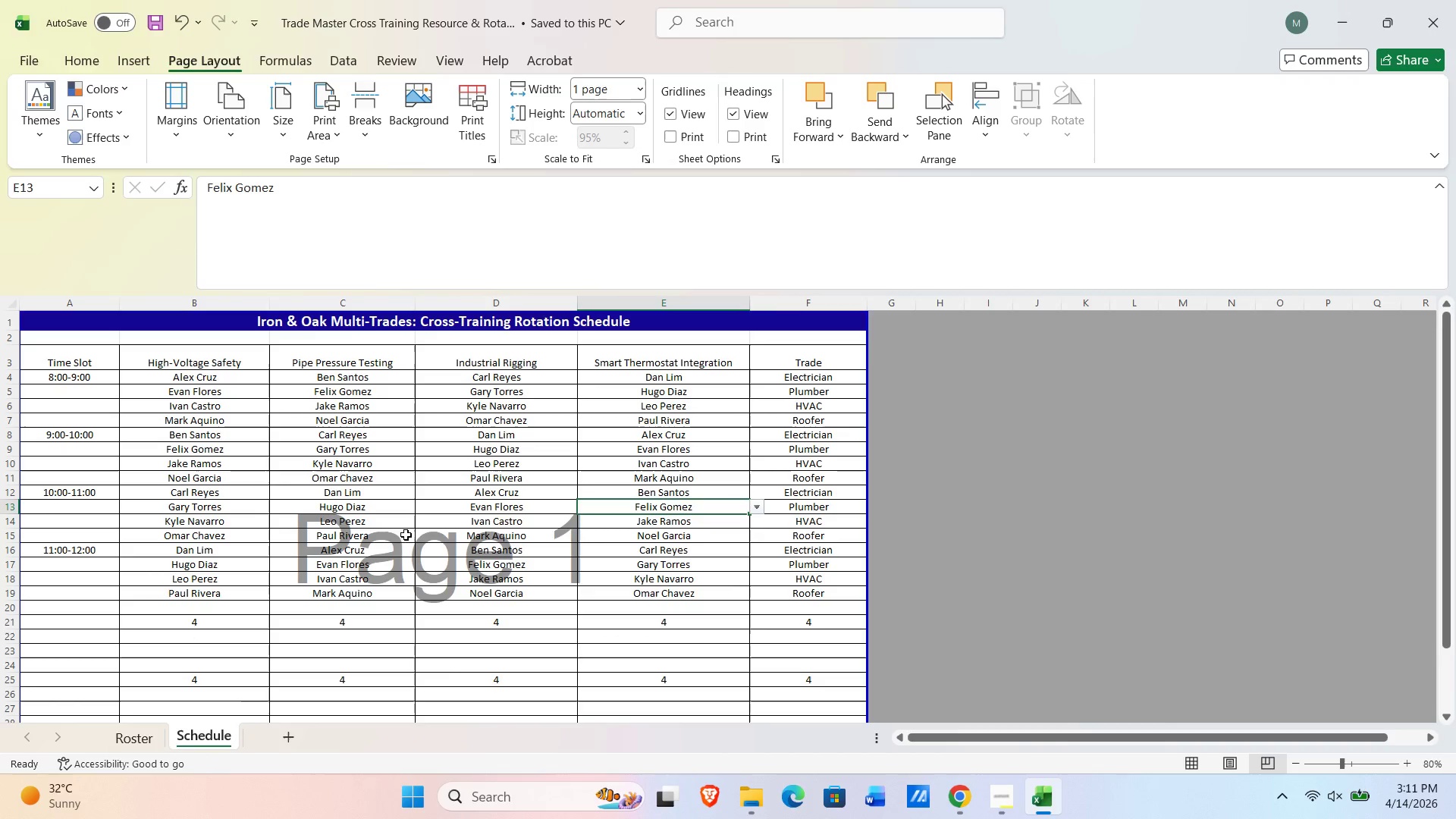 
scroll: coordinate [388, 532], scroll_direction: none, amount: 0.0
 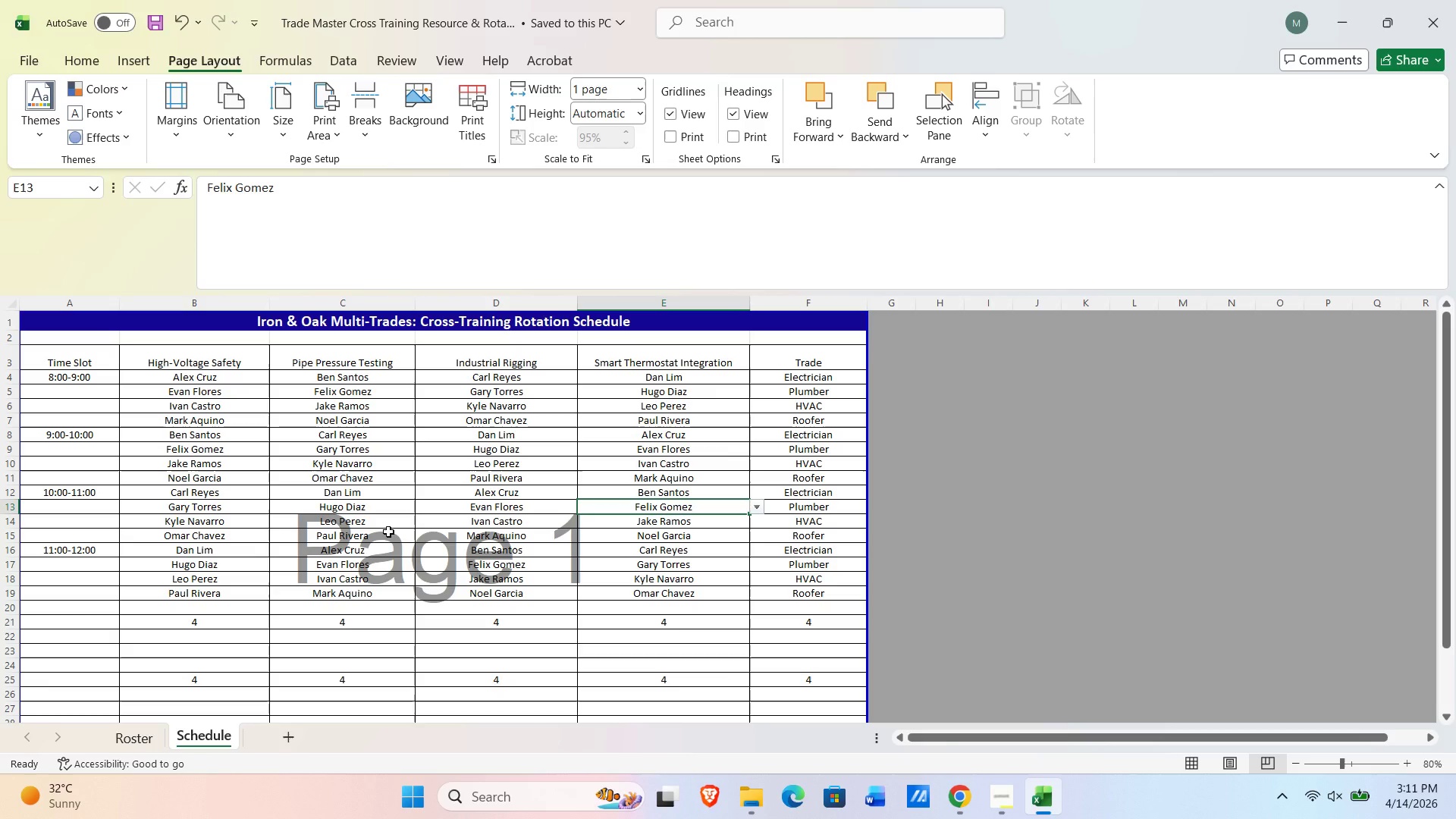 
scroll: coordinate [388, 532], scroll_direction: up, amount: 4.0
 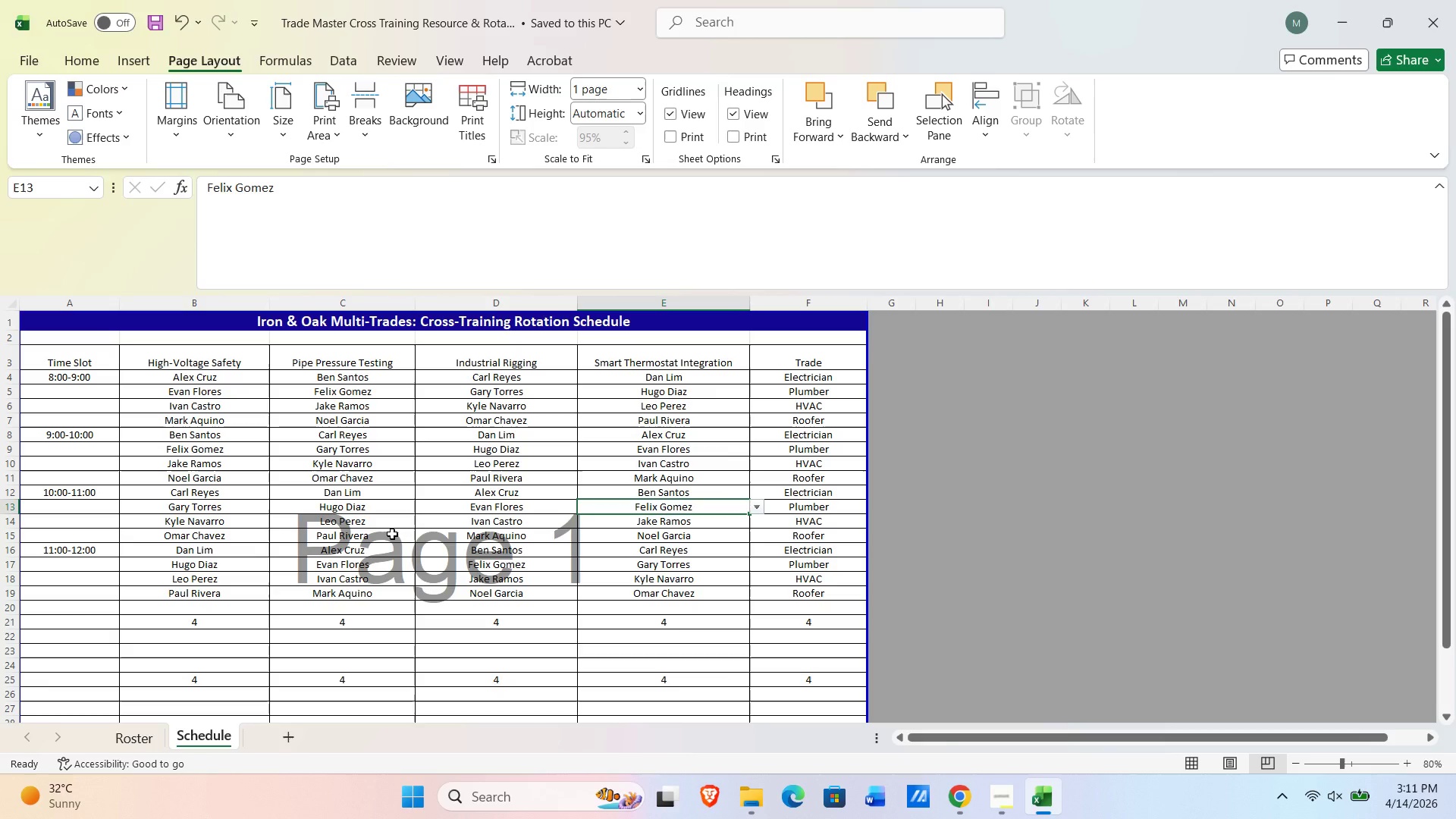 
scroll: coordinate [392, 534], scroll_direction: down, amount: 1.0
 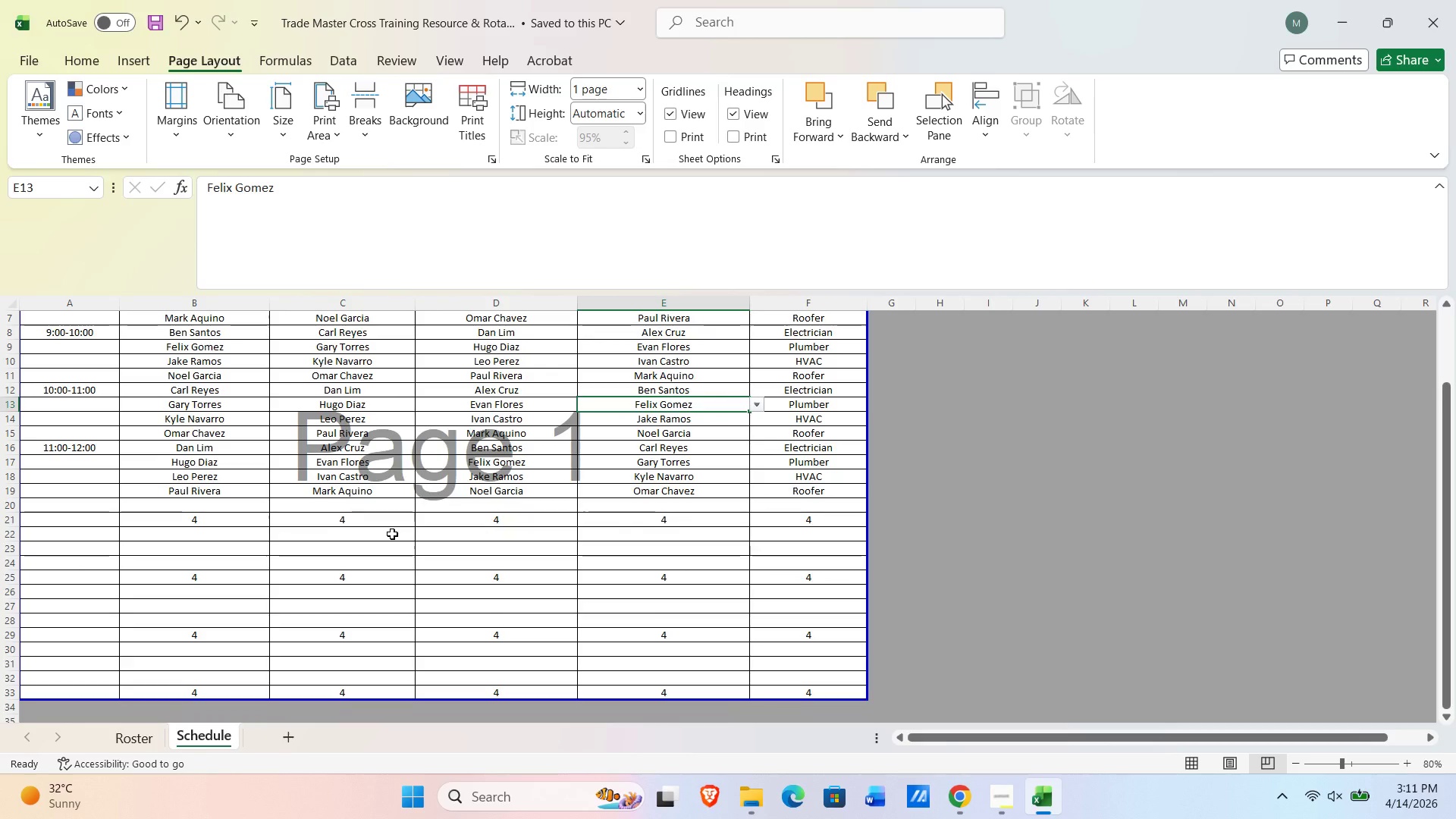 
key(Control+P)
 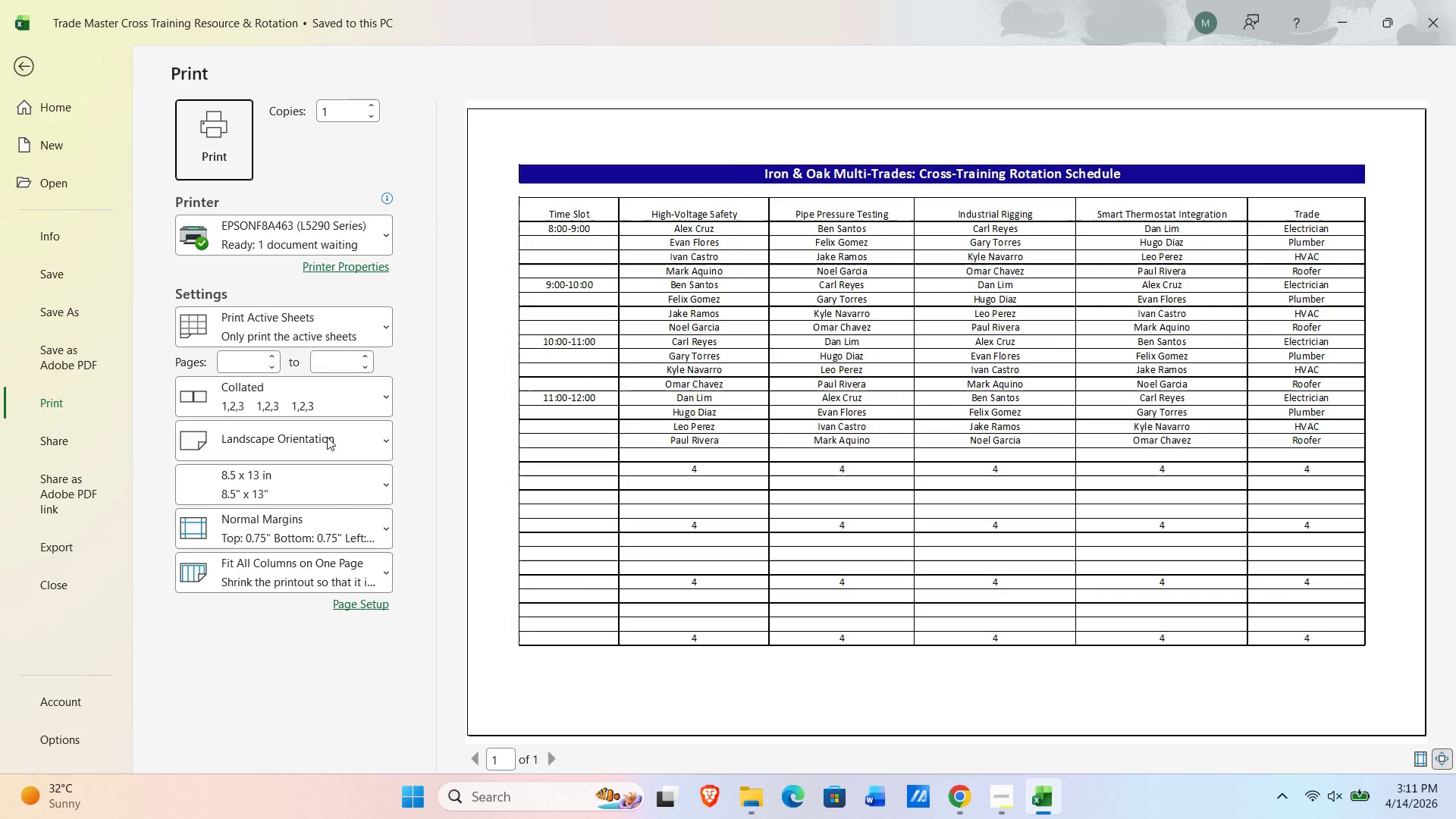 
left_click([320, 238])
 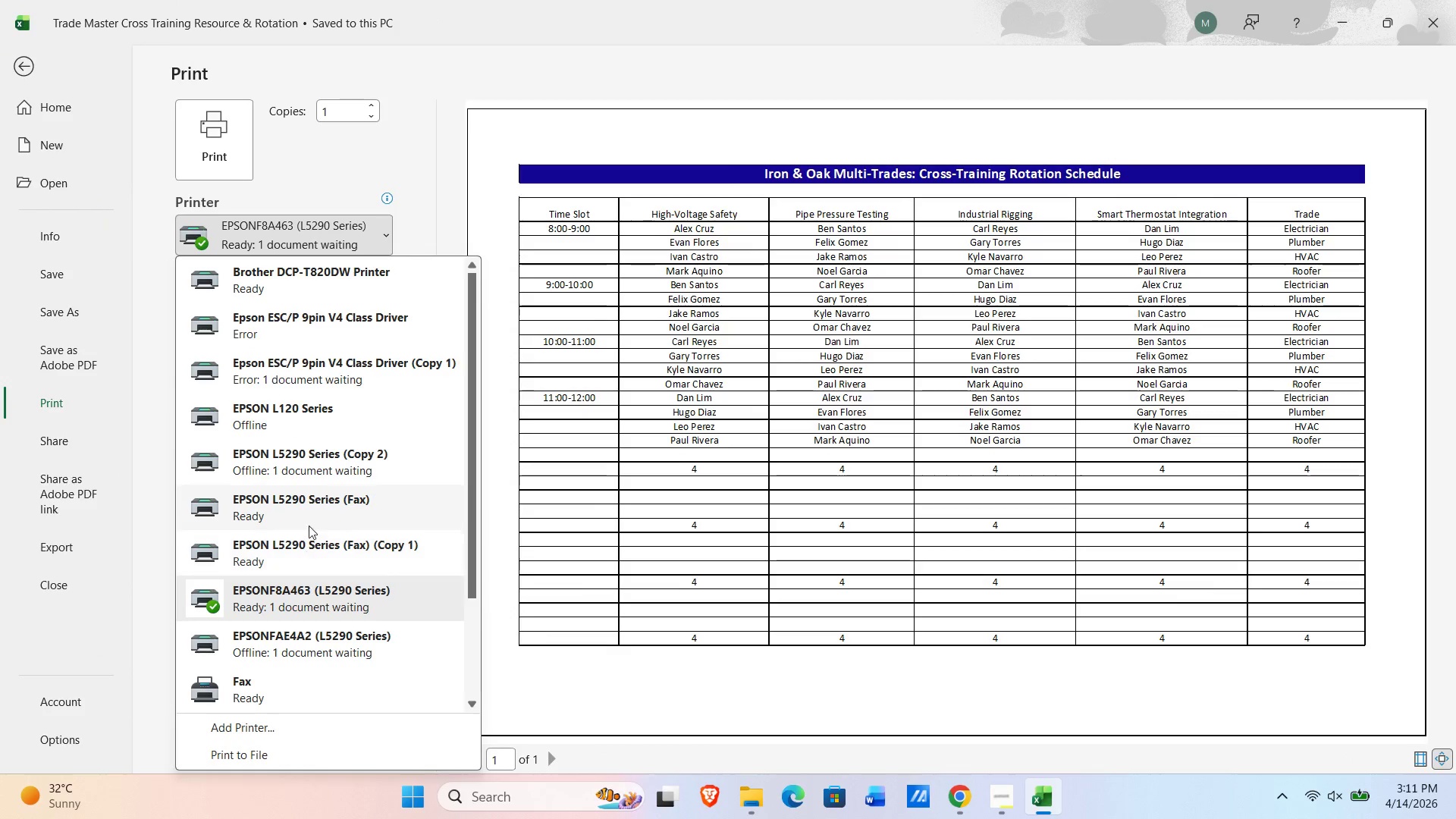 
scroll: coordinate [310, 497], scroll_direction: up, amount: 7.0
 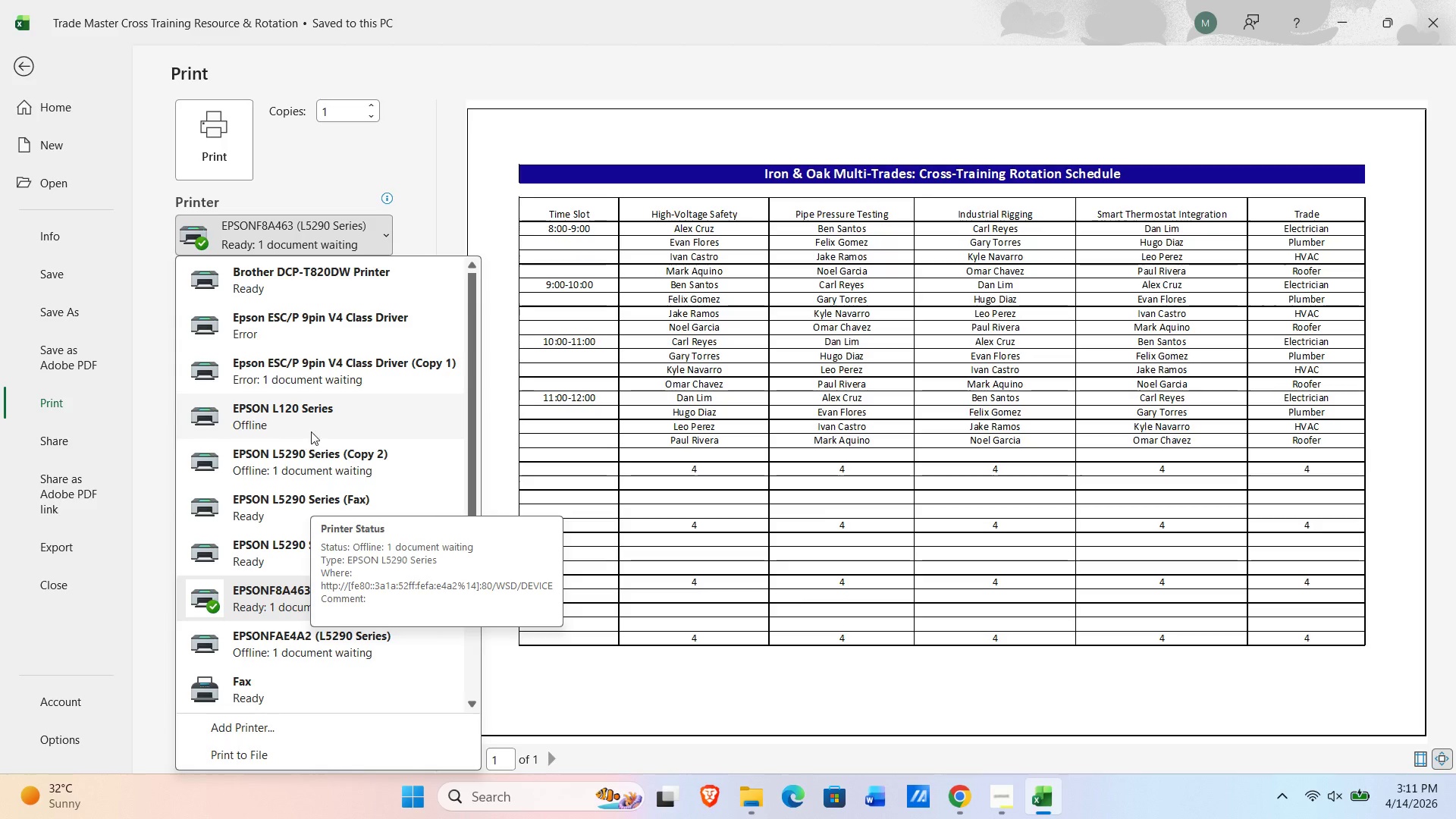 
scroll: coordinate [323, 484], scroll_direction: down, amount: 3.0
 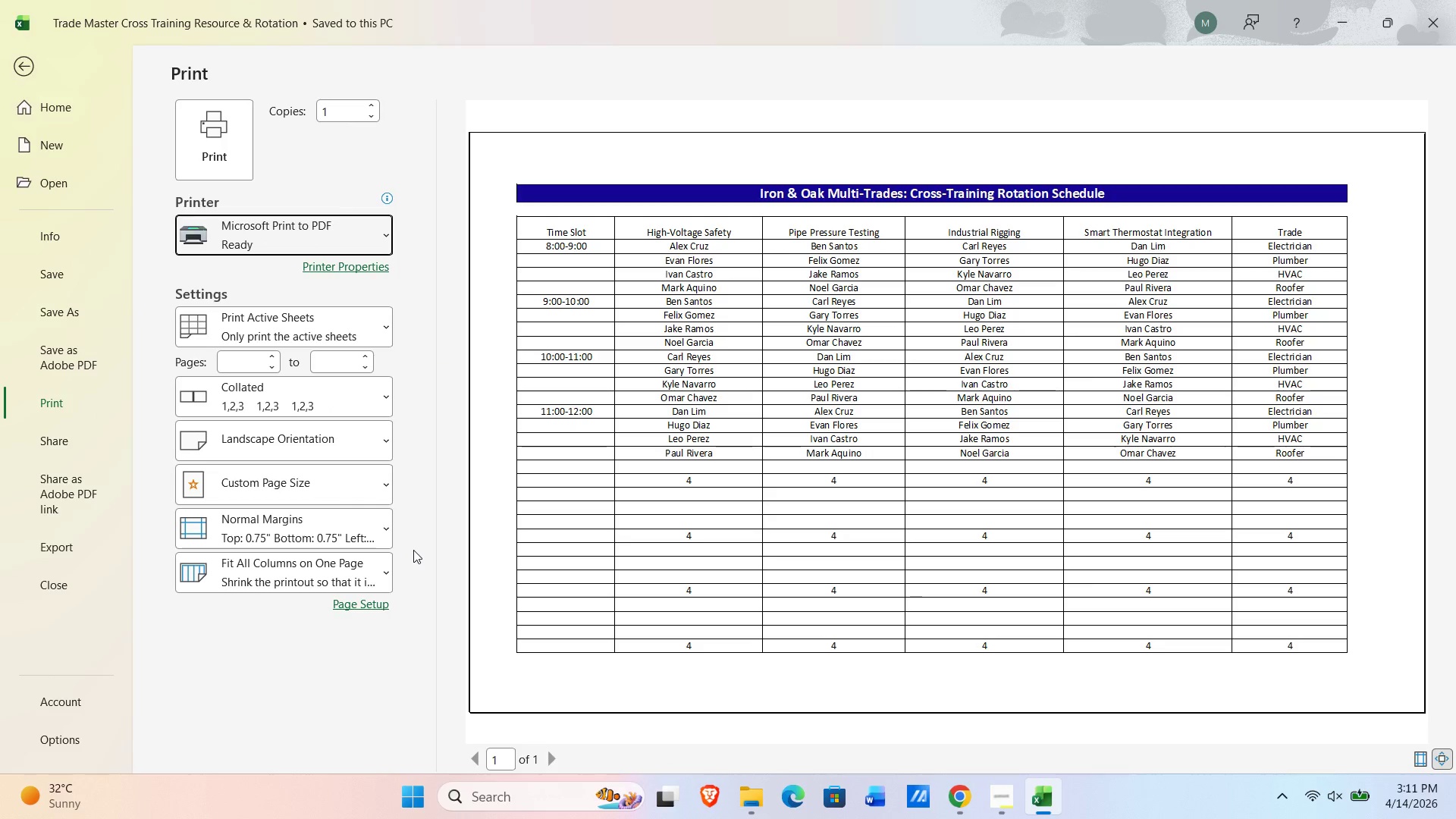 
wait(8.58)
 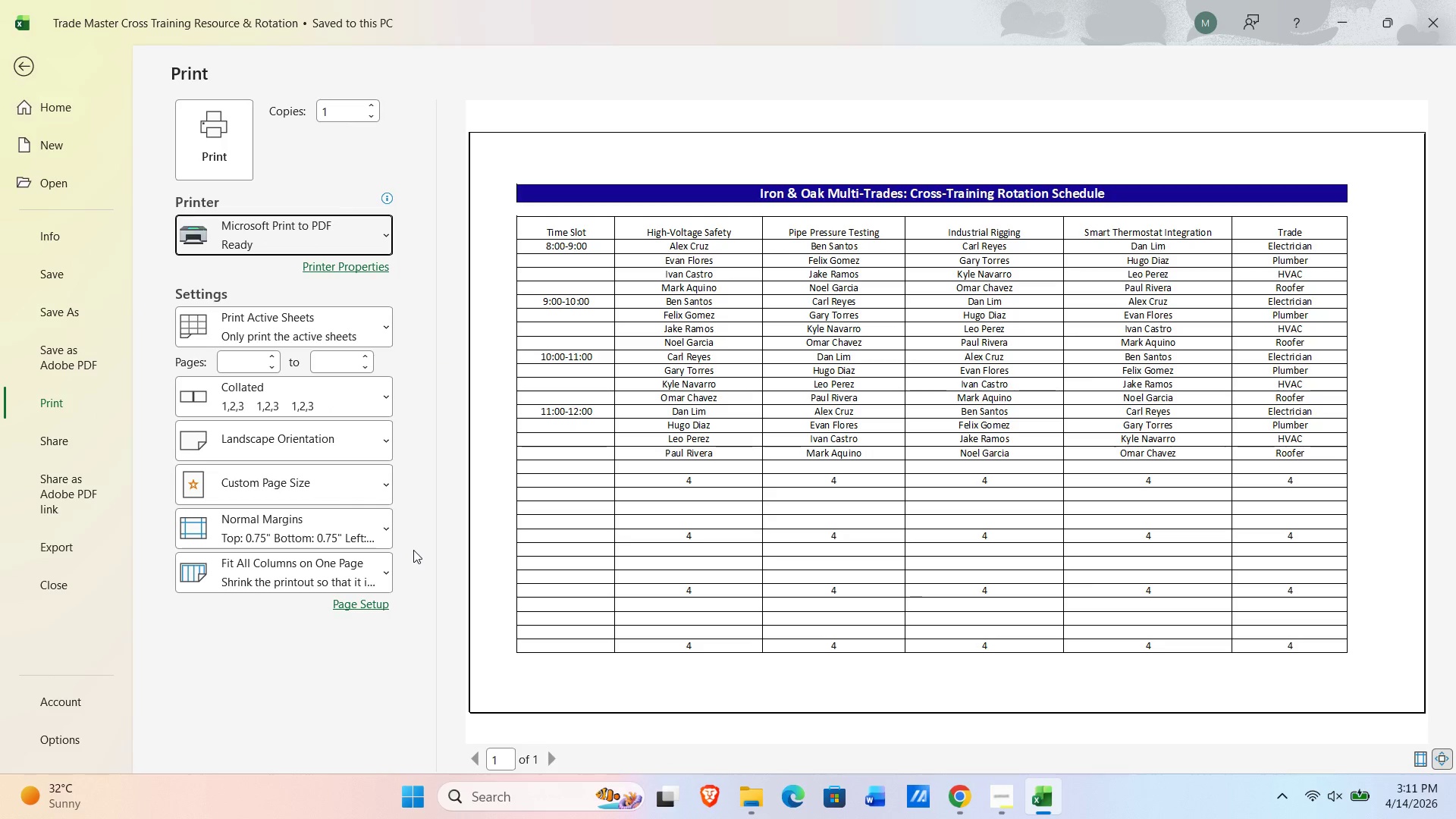 
left_click([214, 153])
 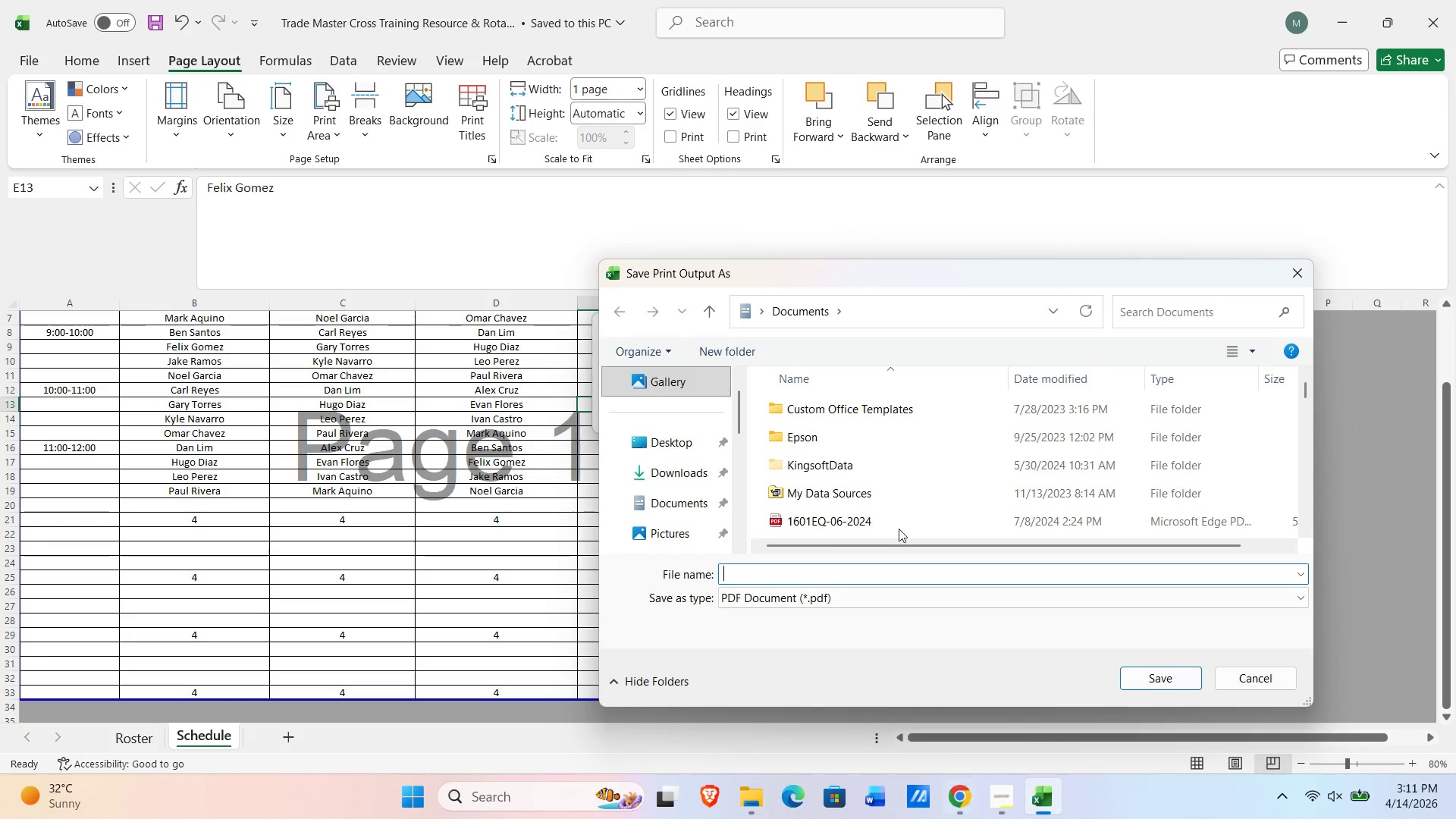 
left_click([682, 448])
 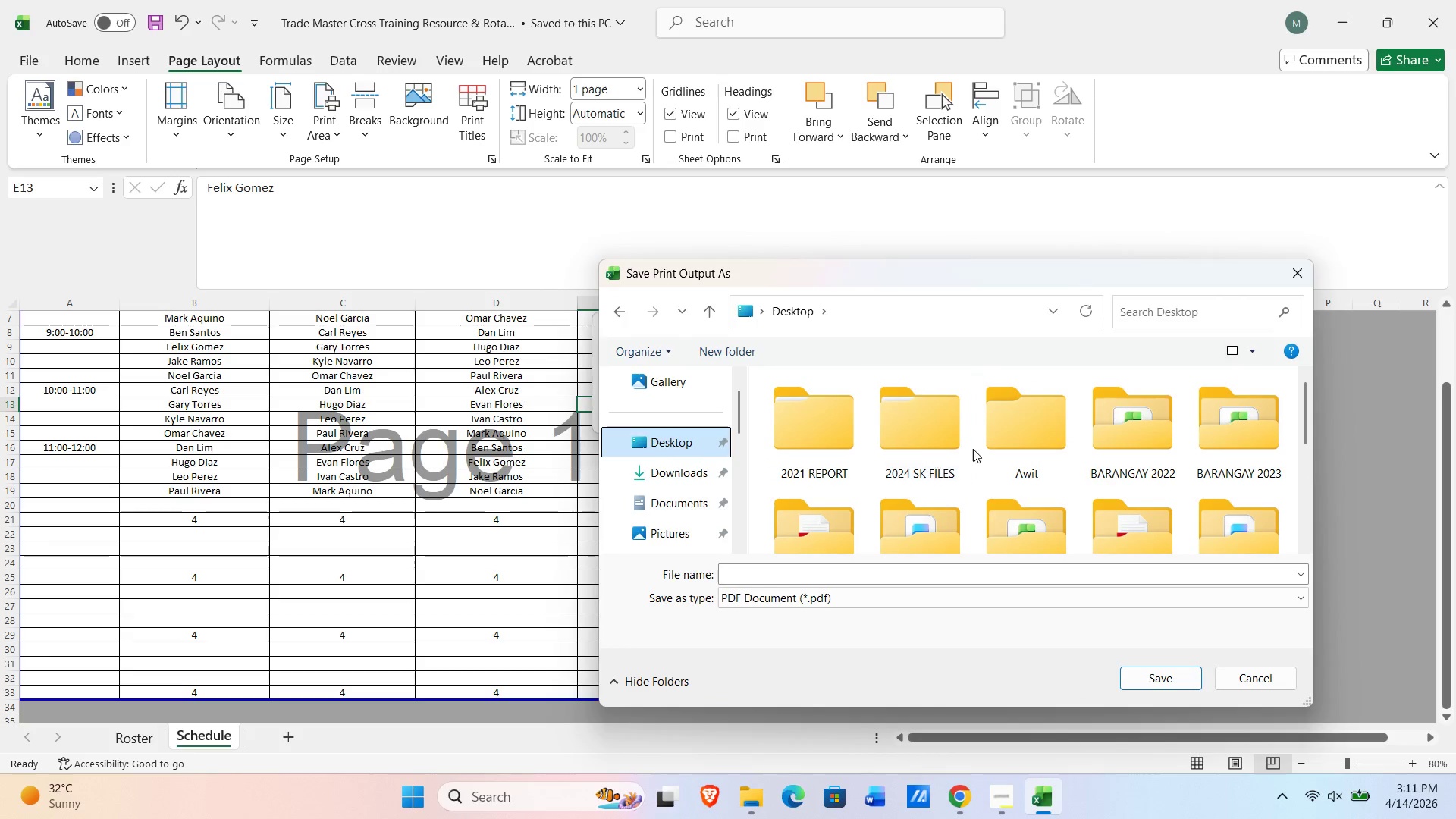 
scroll: coordinate [1124, 472], scroll_direction: down, amount: 3.0
 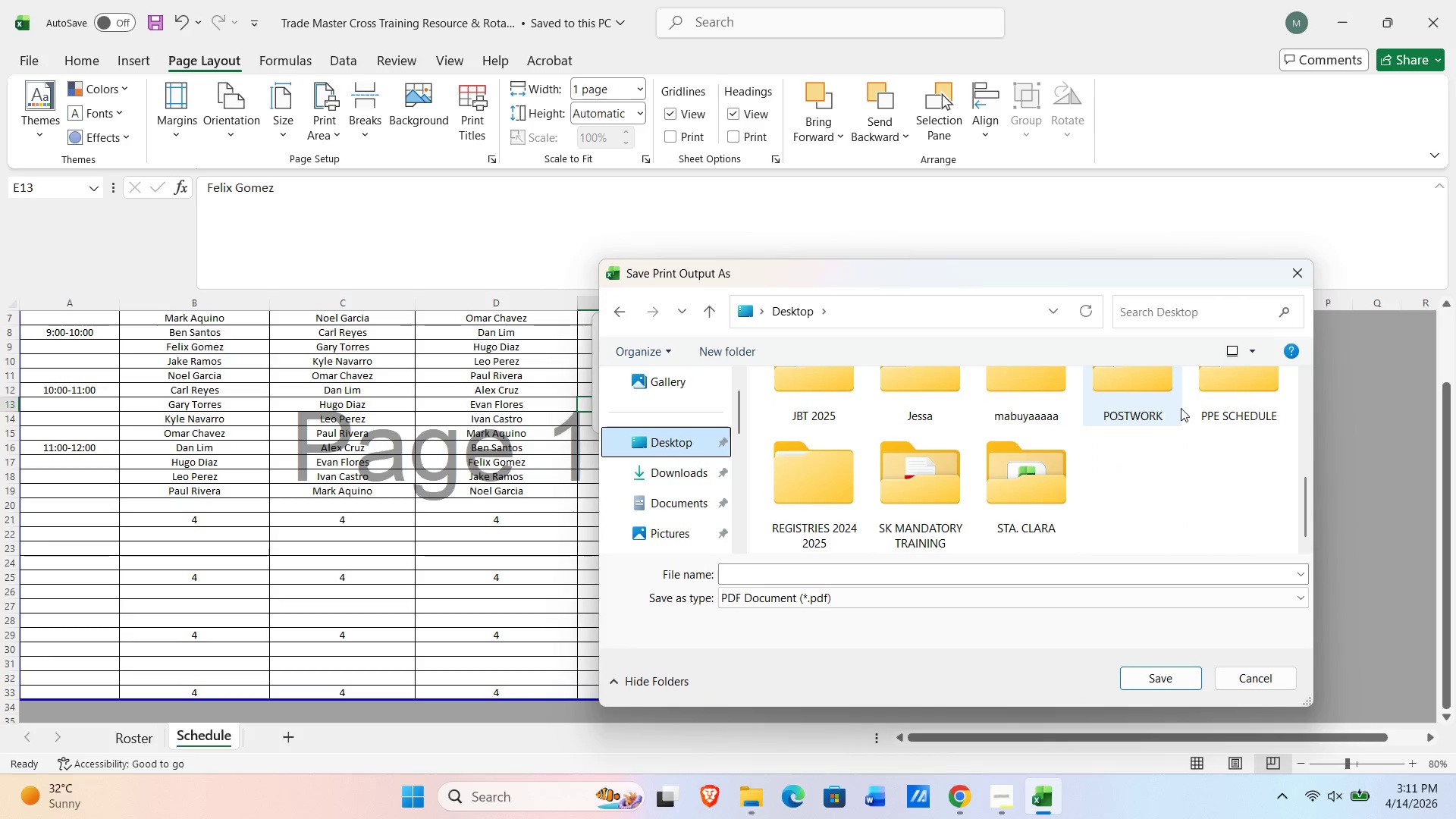 
double_click([1150, 399])
 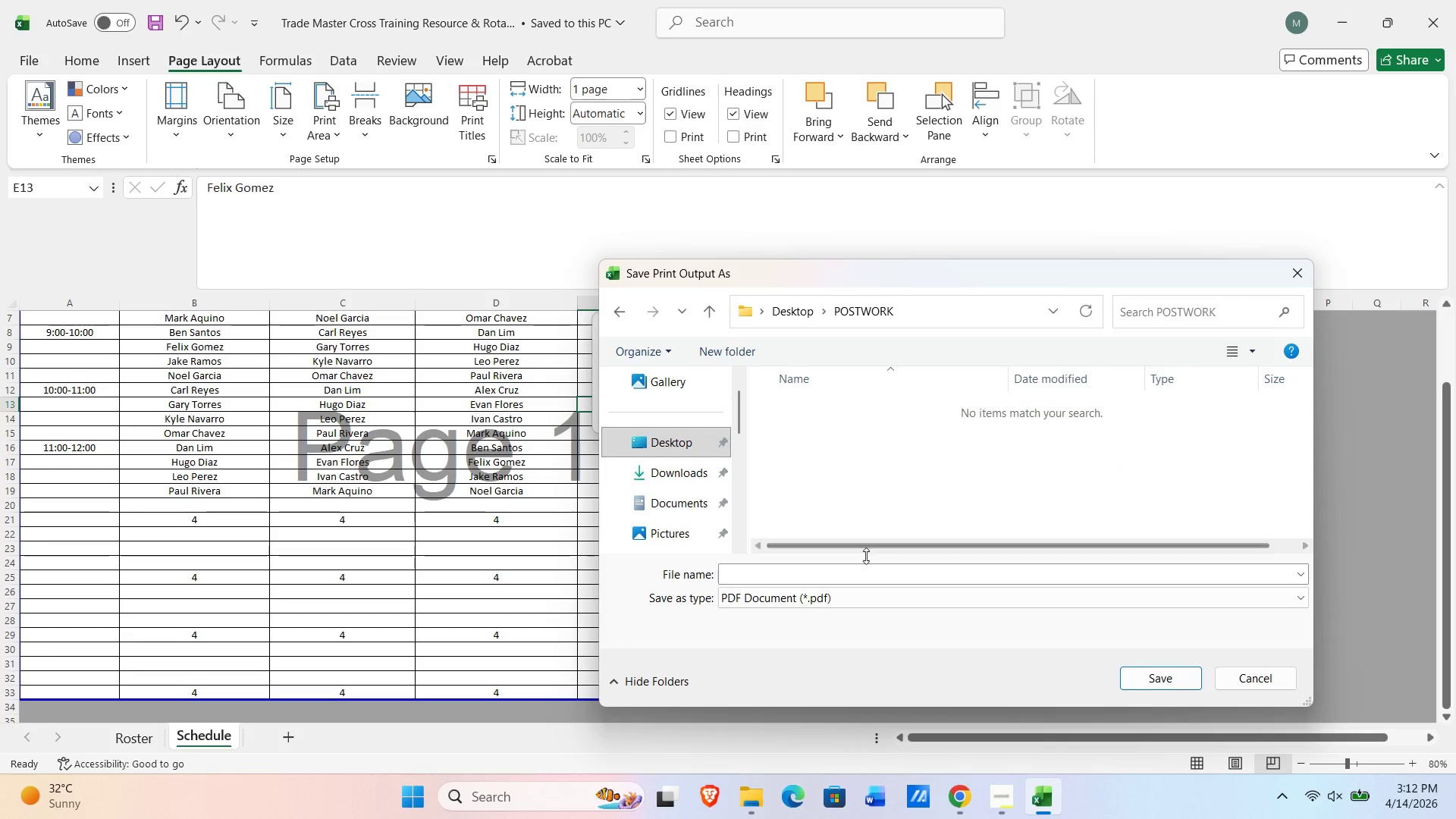 
left_click([818, 576])
 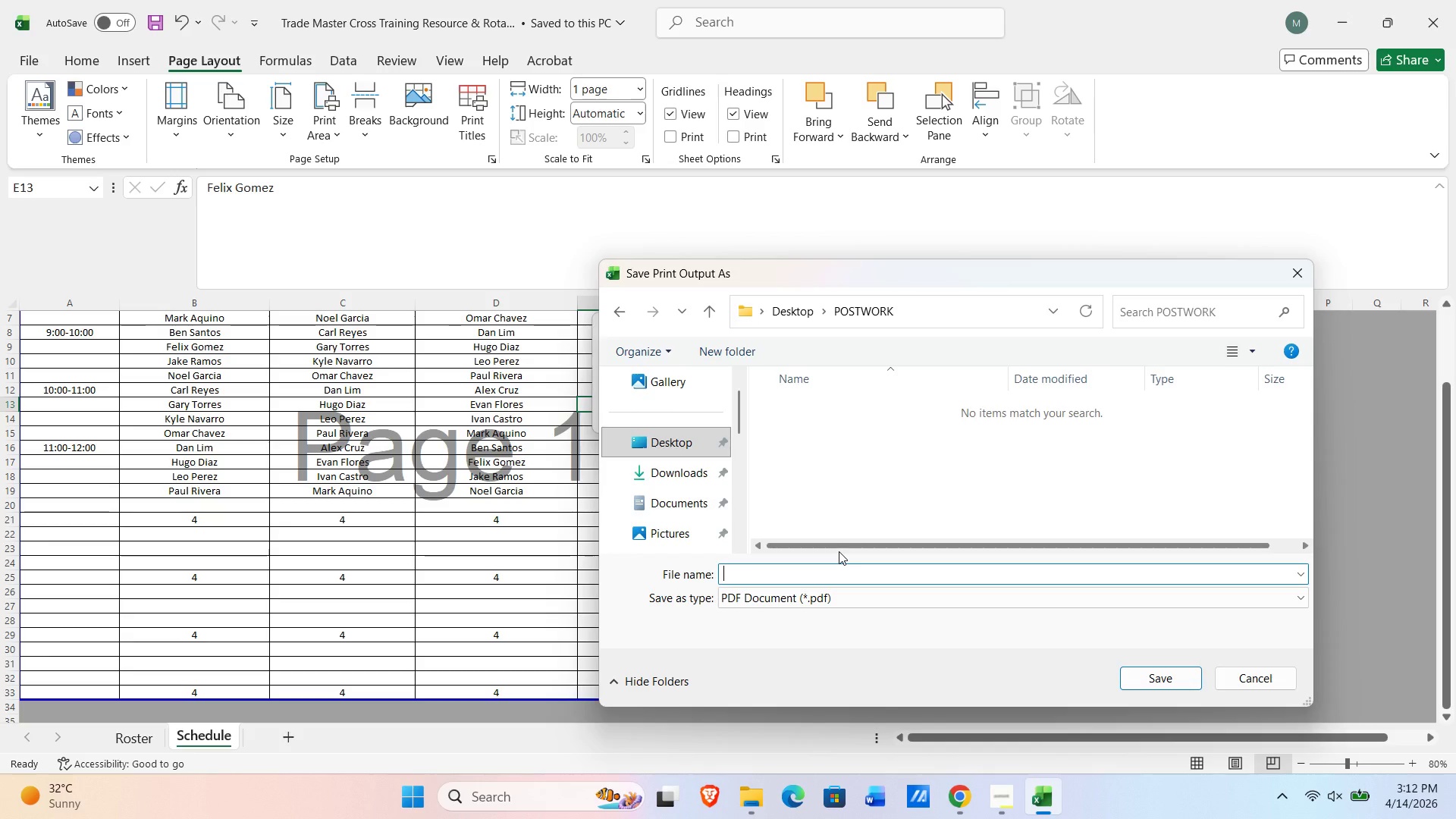 
wait(12.27)
 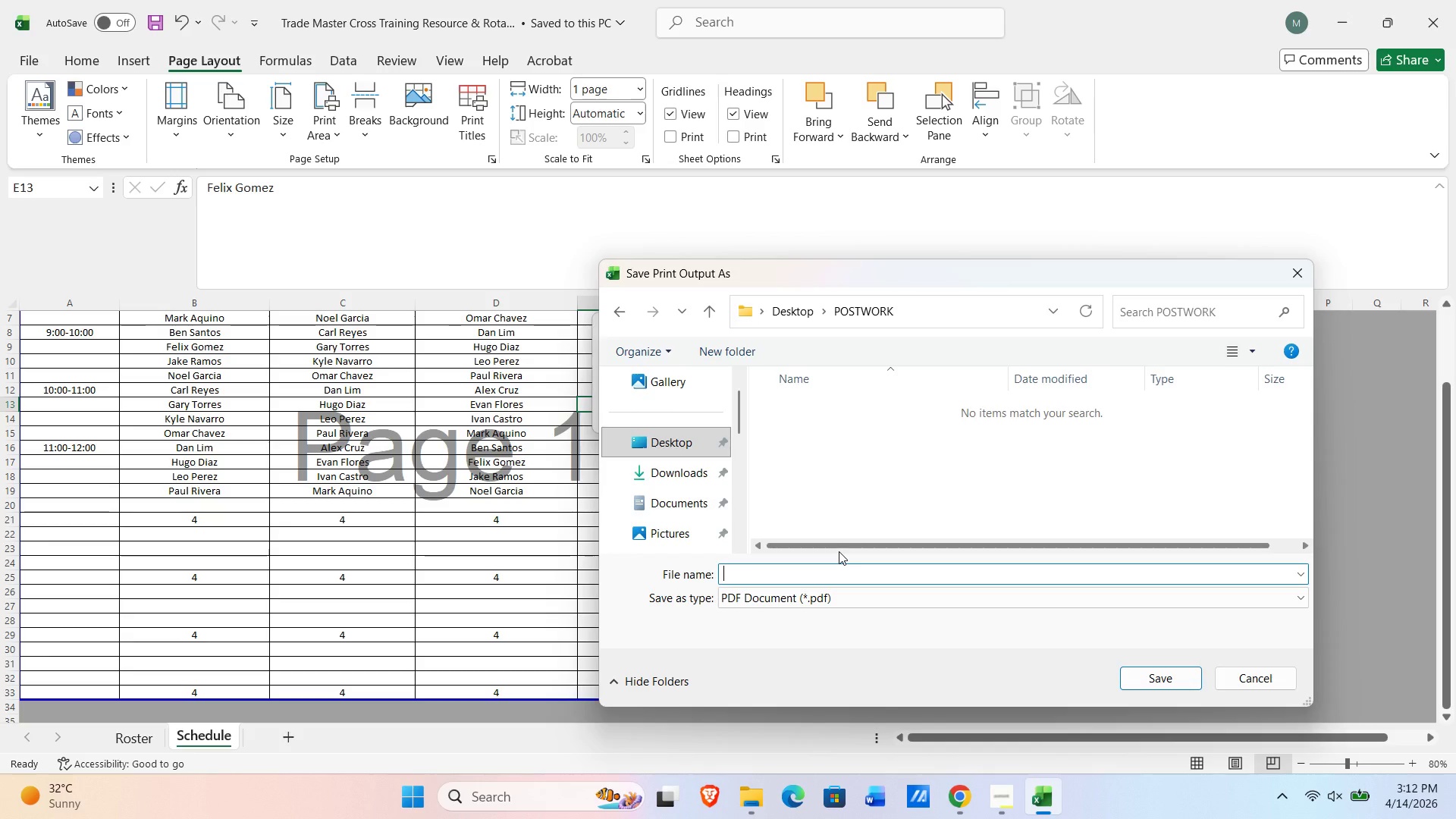 
key(Alt+AltLeft)
 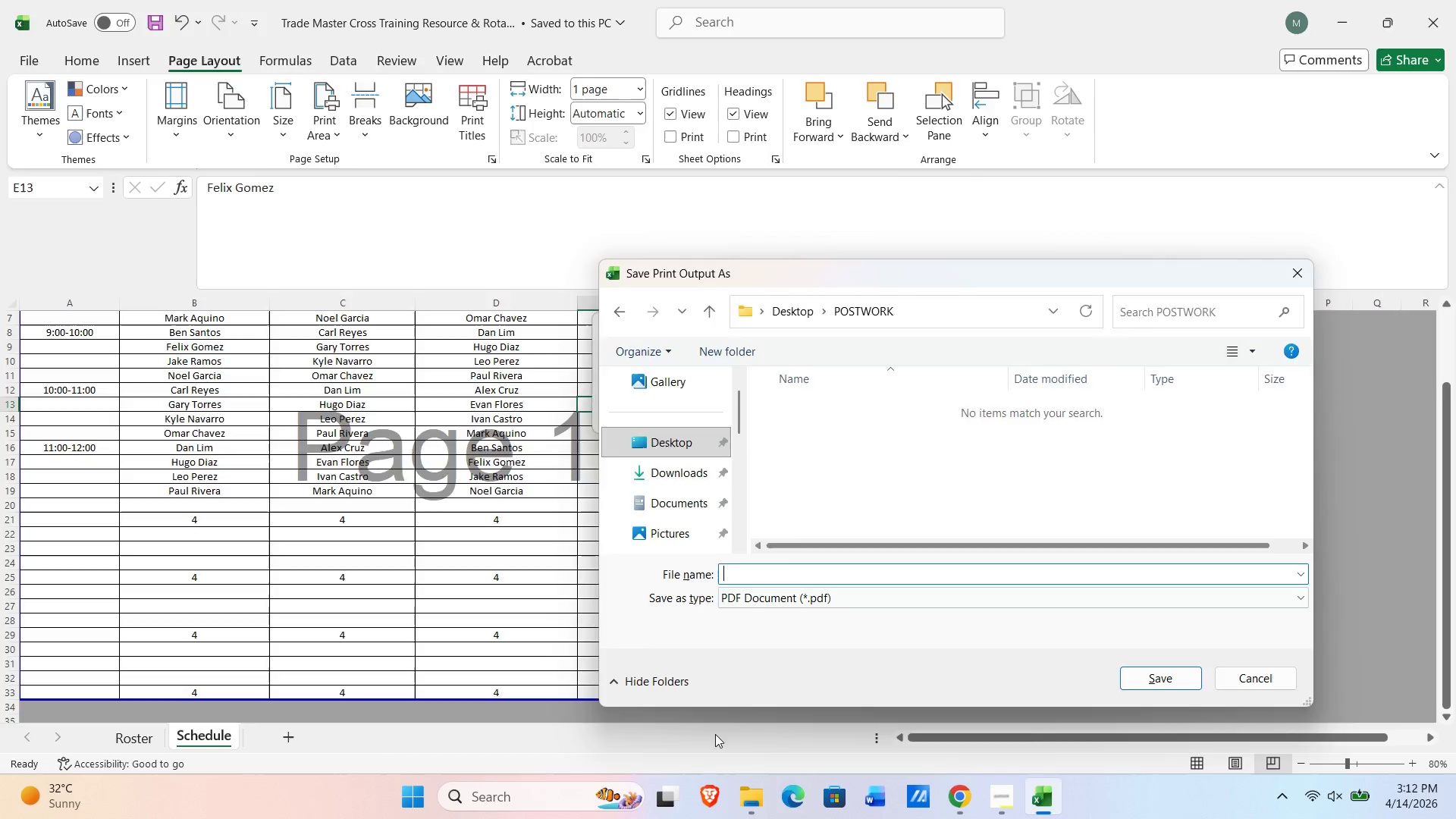 
key(Alt+Tab)